 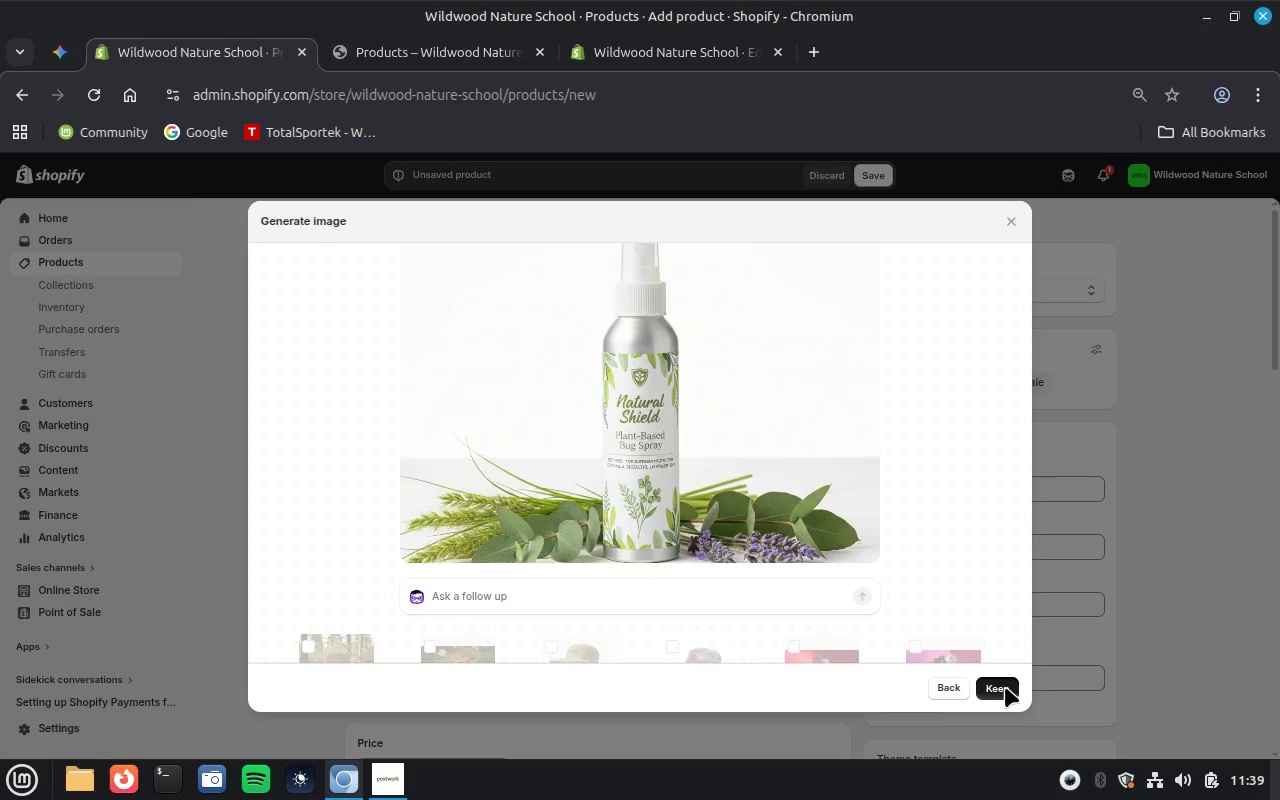 
left_click([708, 368])
 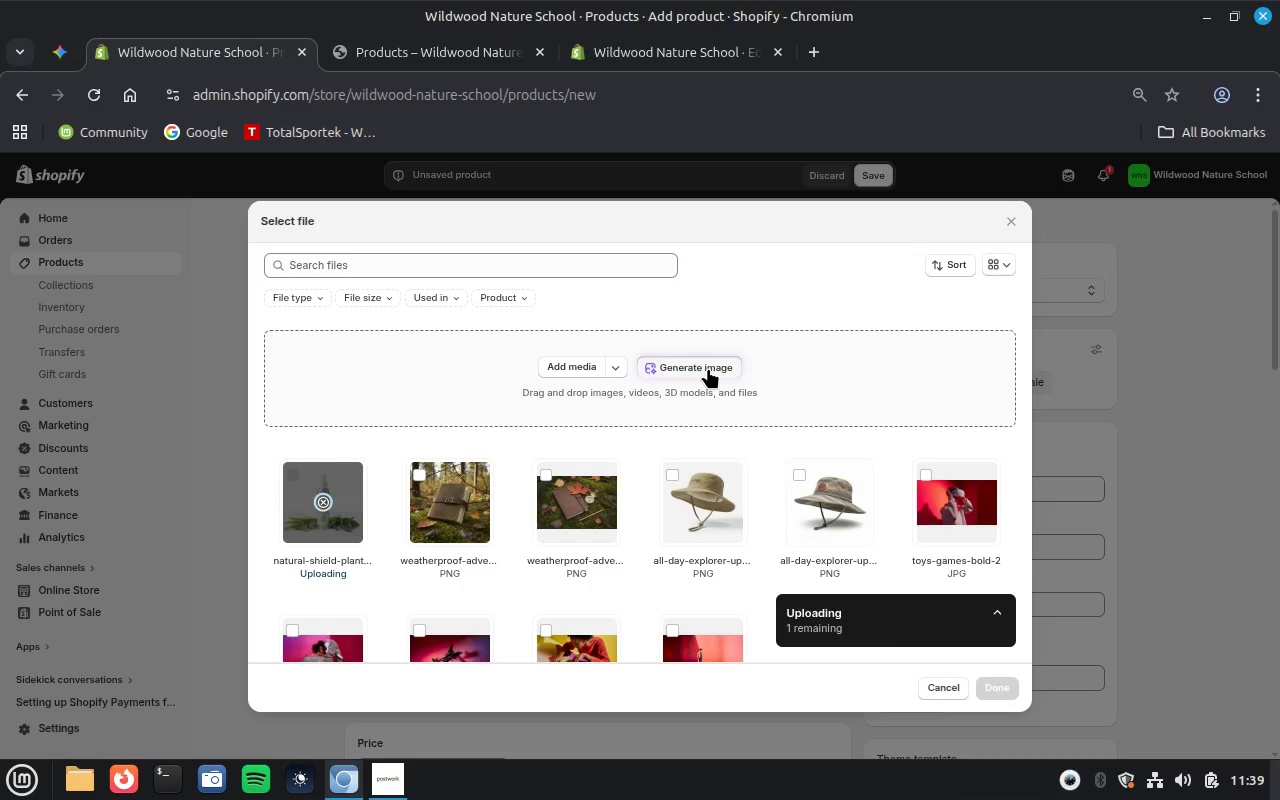 
key(Control+V)
 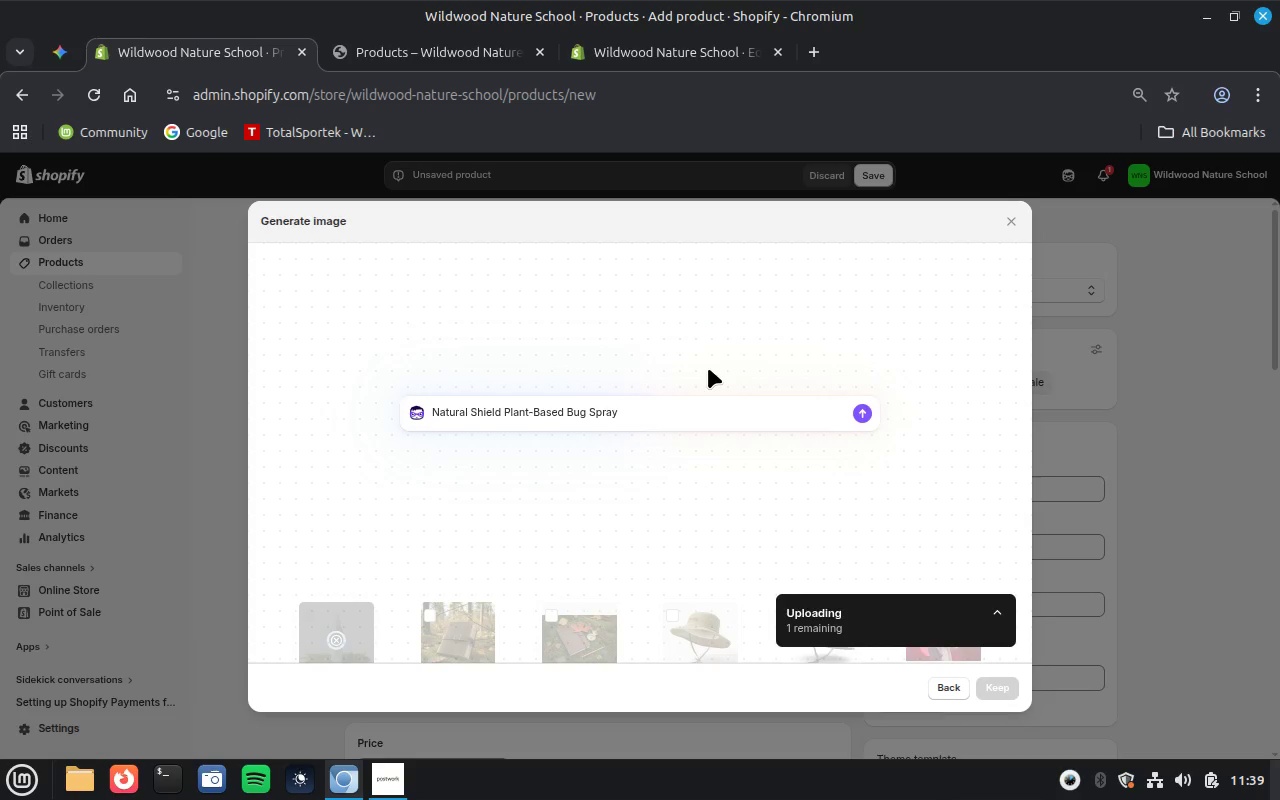 
key(Enter)
 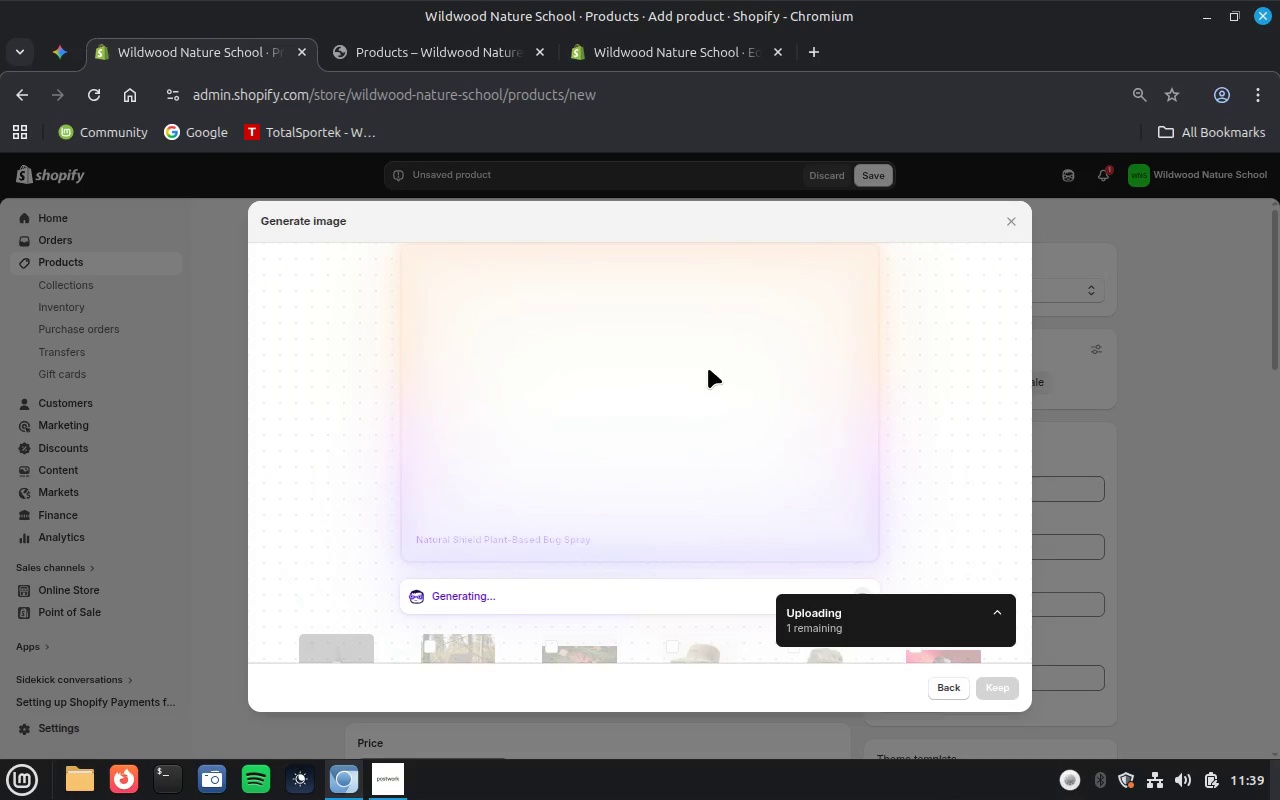 
wait(20.6)
 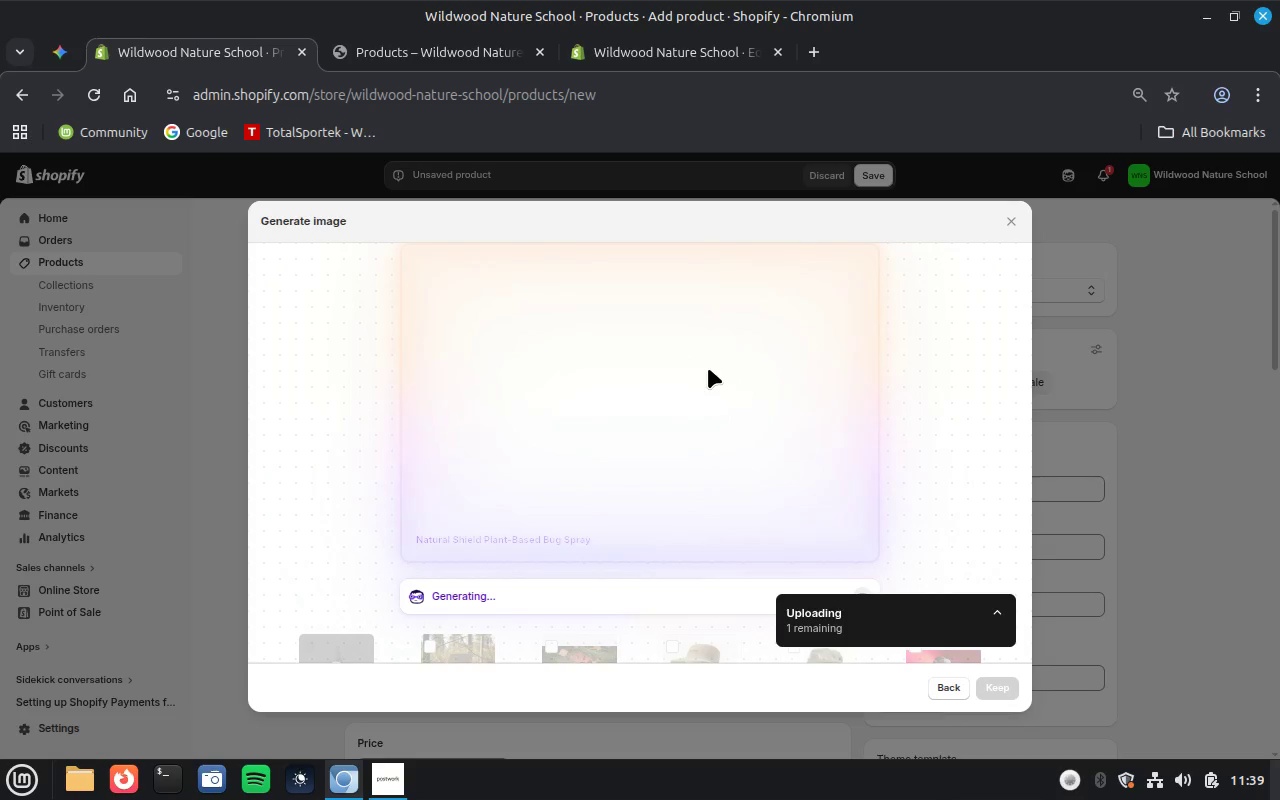 
left_click([419, 49])
 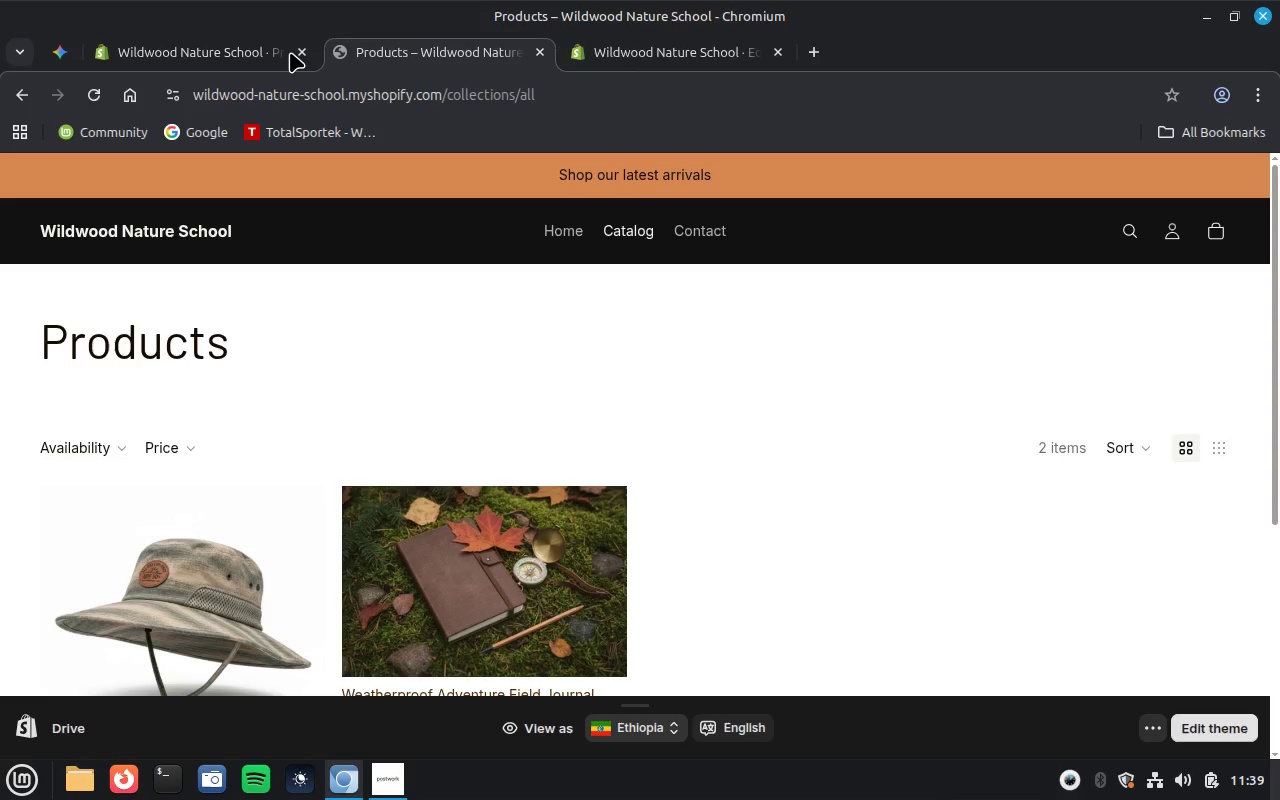 
left_click([245, 58])
 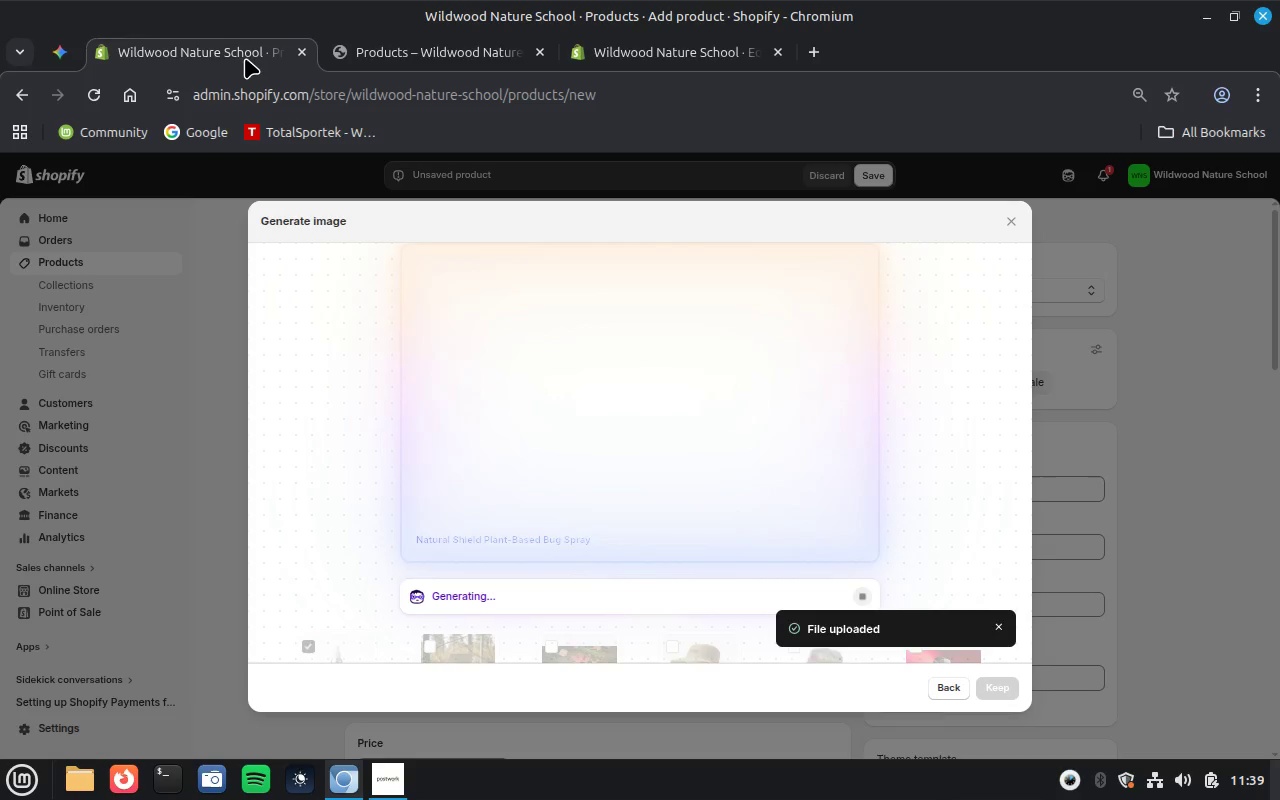 
wait(8.69)
 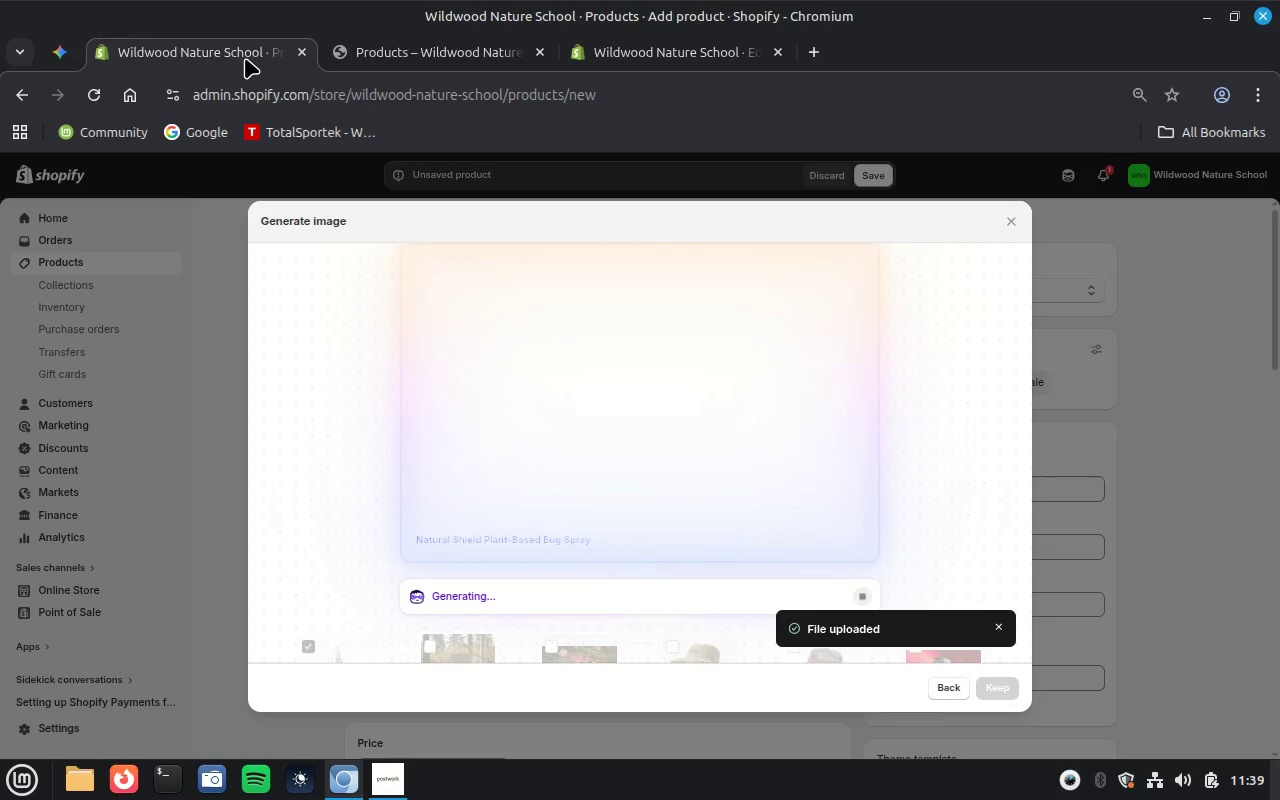 
left_click([1211, 770])
 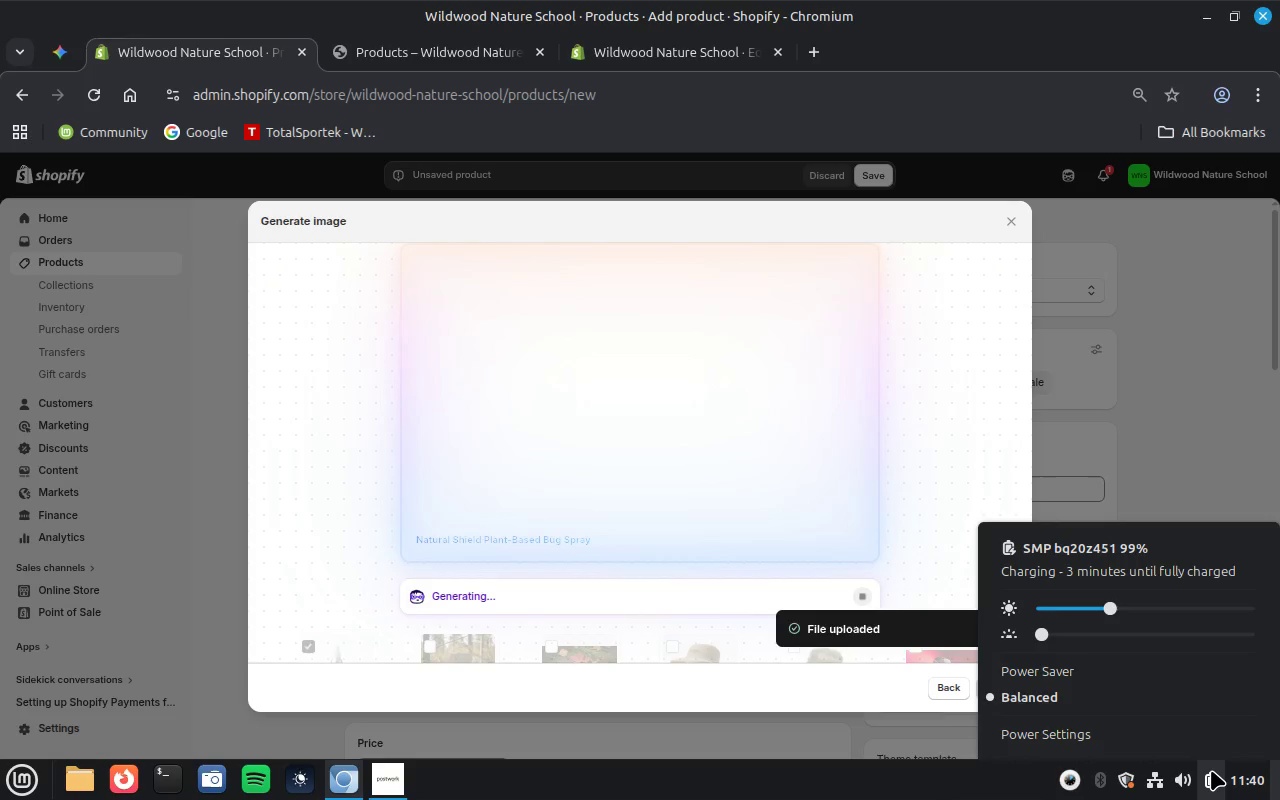 
left_click([1211, 770])
 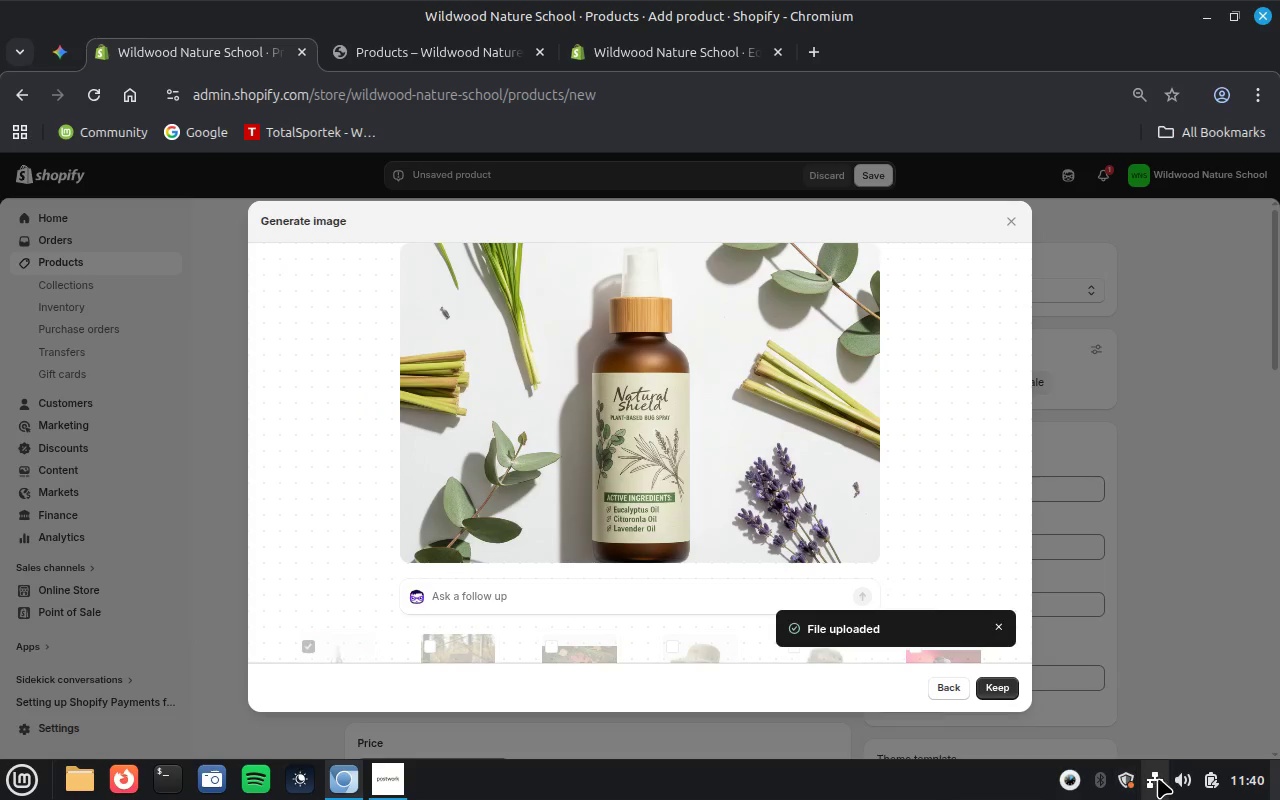 
left_click([1158, 778])
 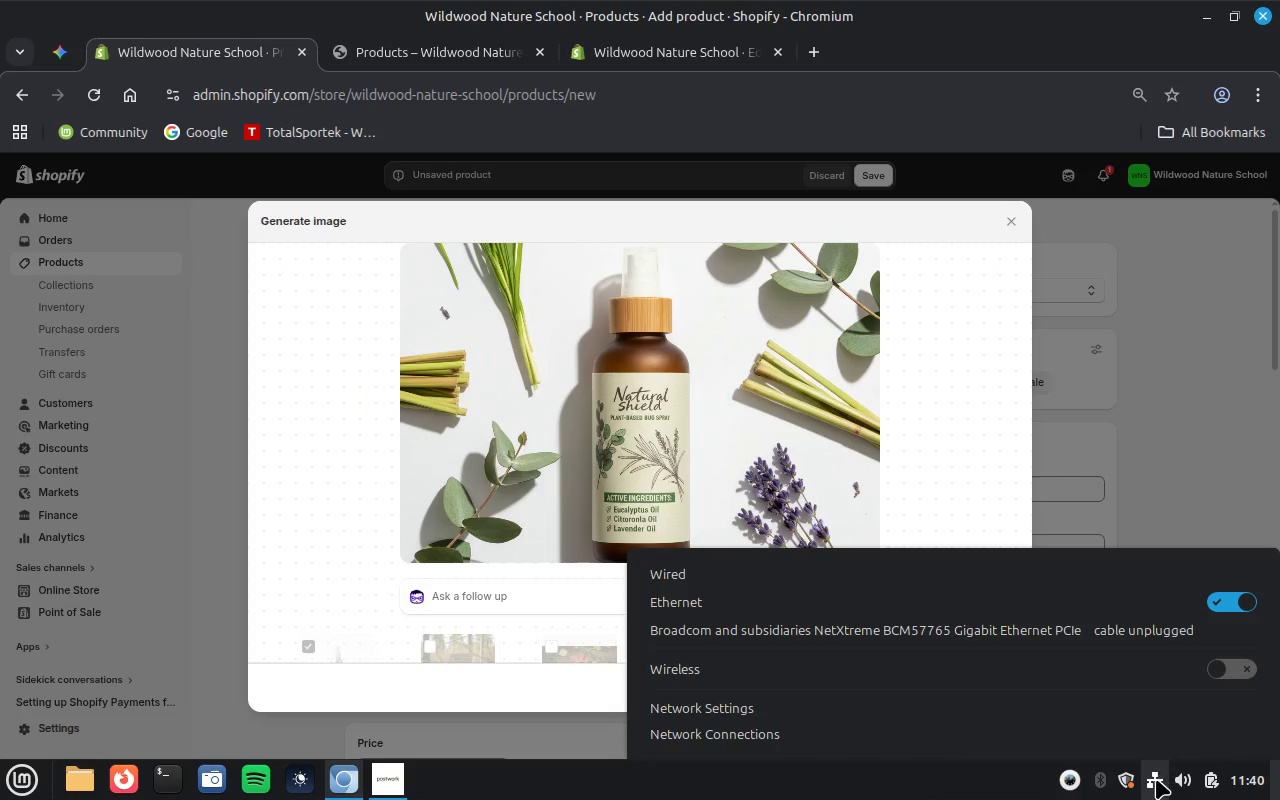 
left_click([1153, 785])
 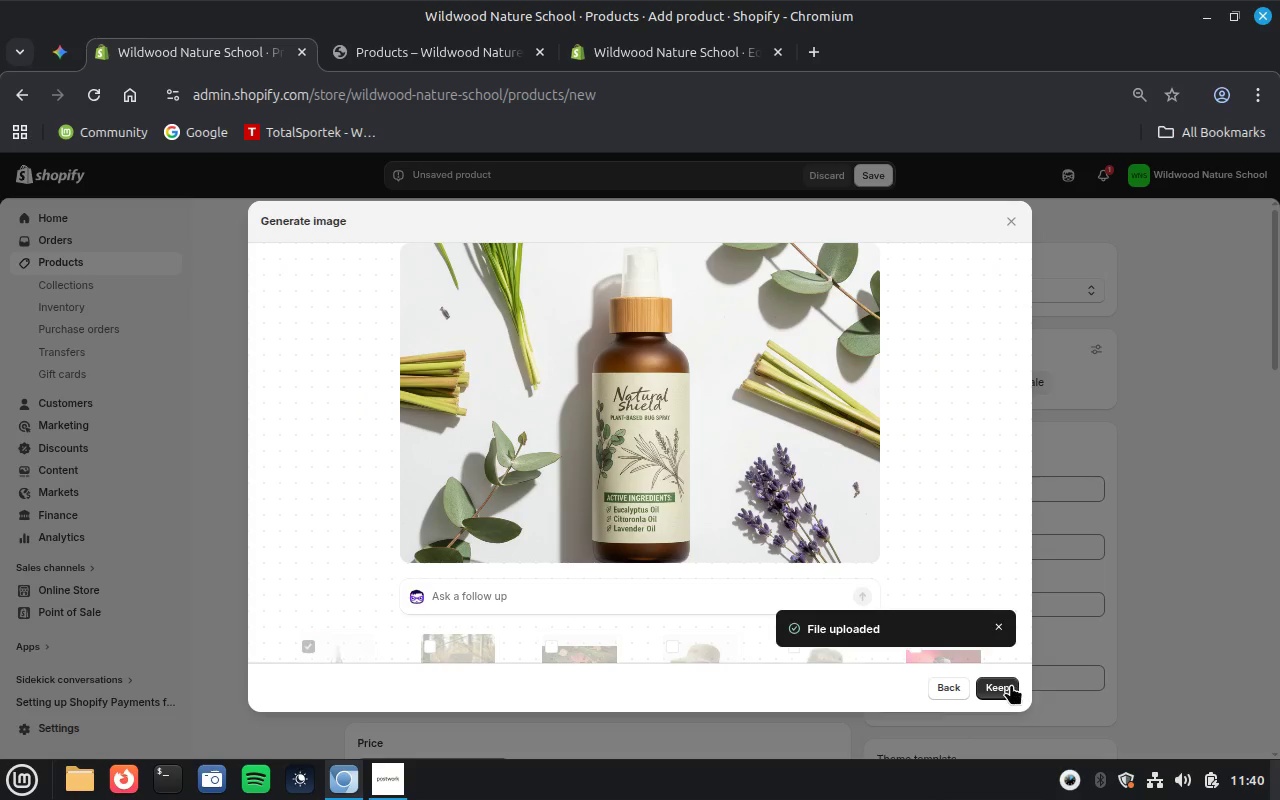 
left_click([1011, 684])
 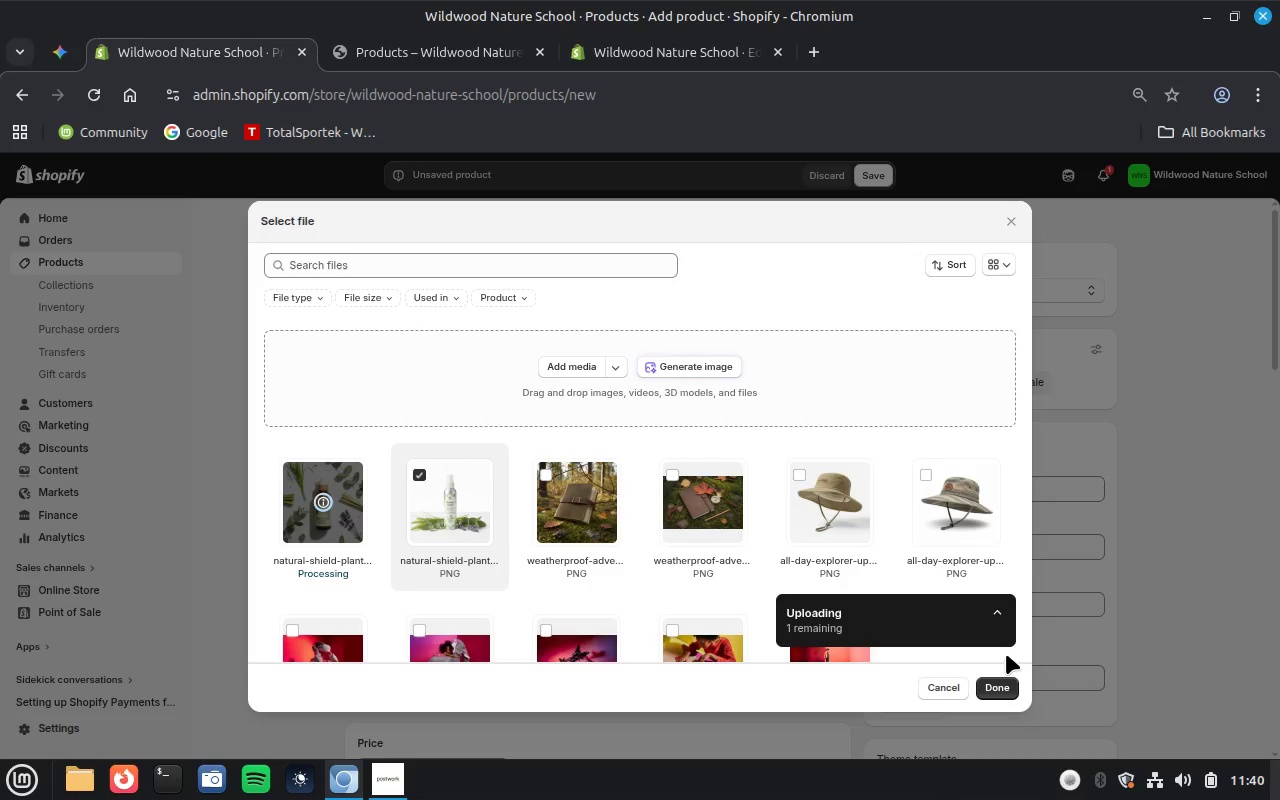 
wait(37.69)
 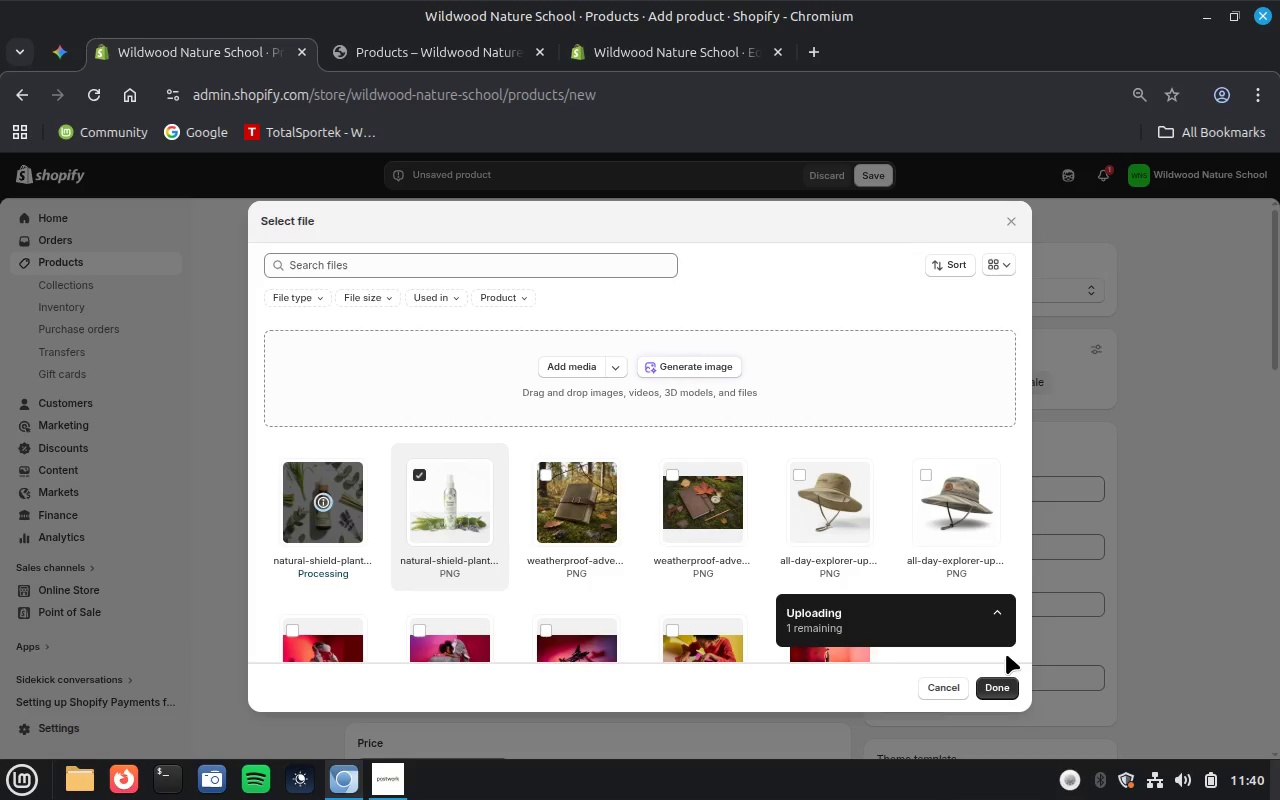 
left_click([1006, 679])
 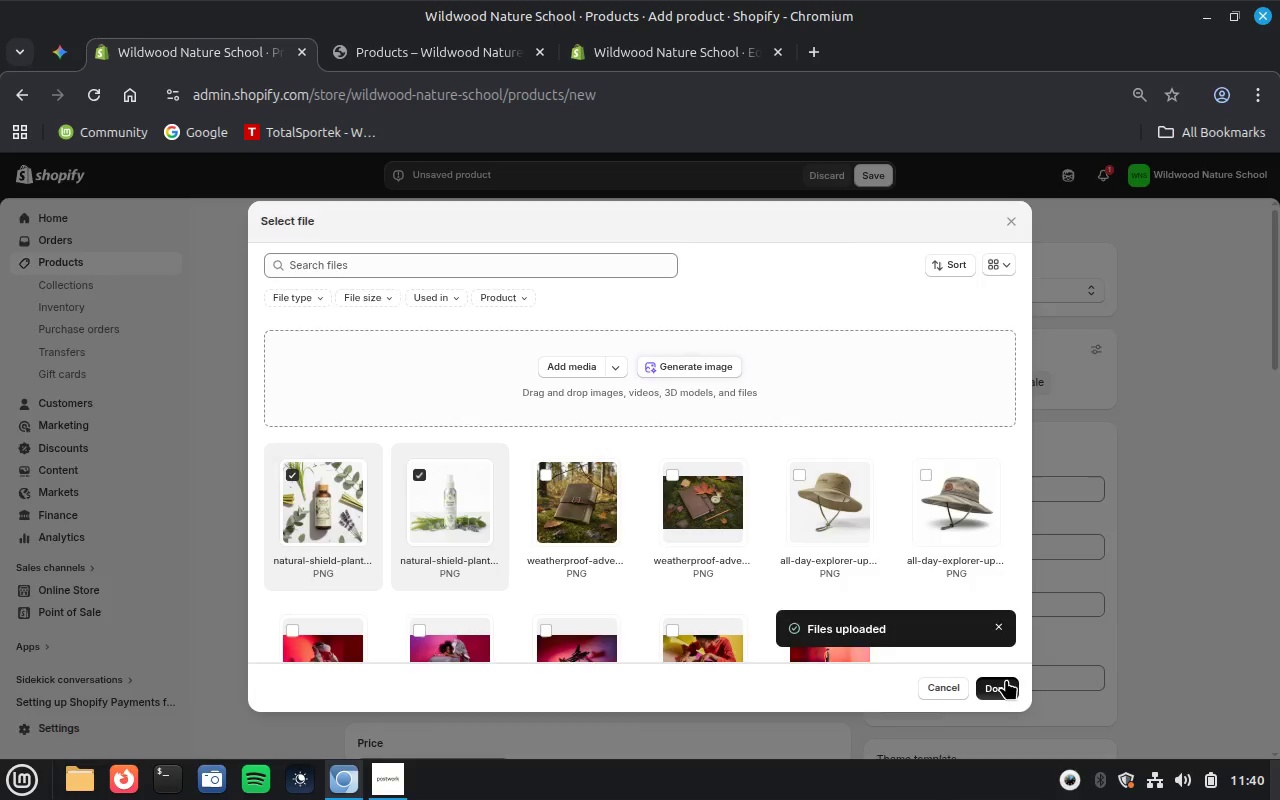 
wait(8.16)
 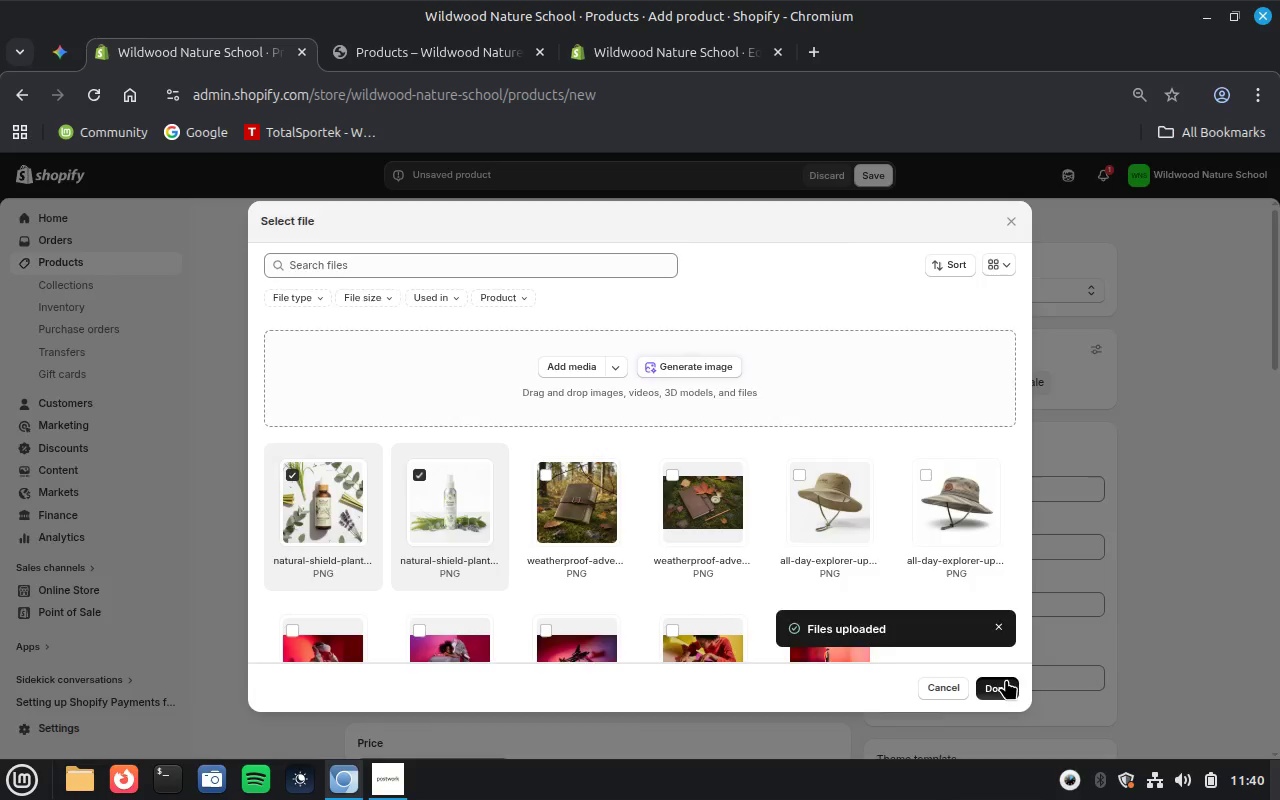 
scroll: coordinate [776, 661], scroll_direction: down, amount: 5.0
 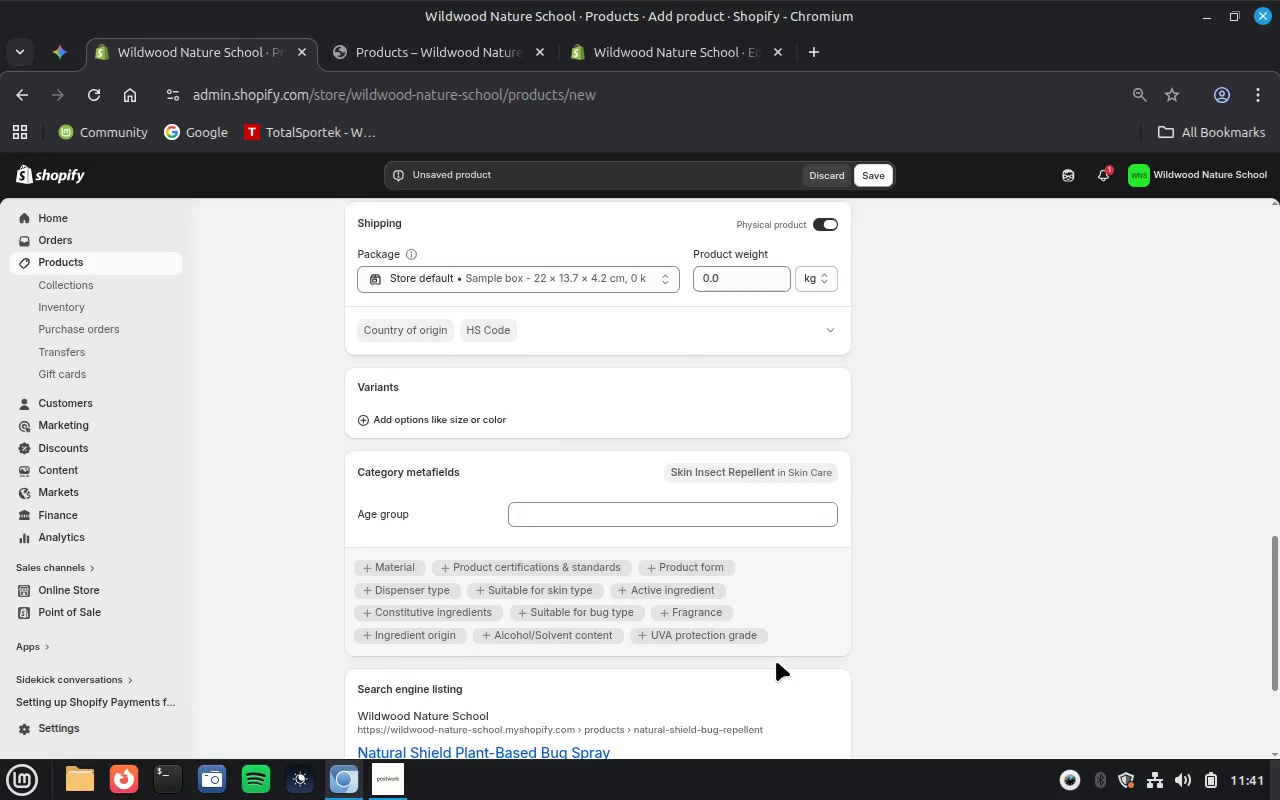 
scroll: coordinate [776, 661], scroll_direction: up, amount: 18.0
 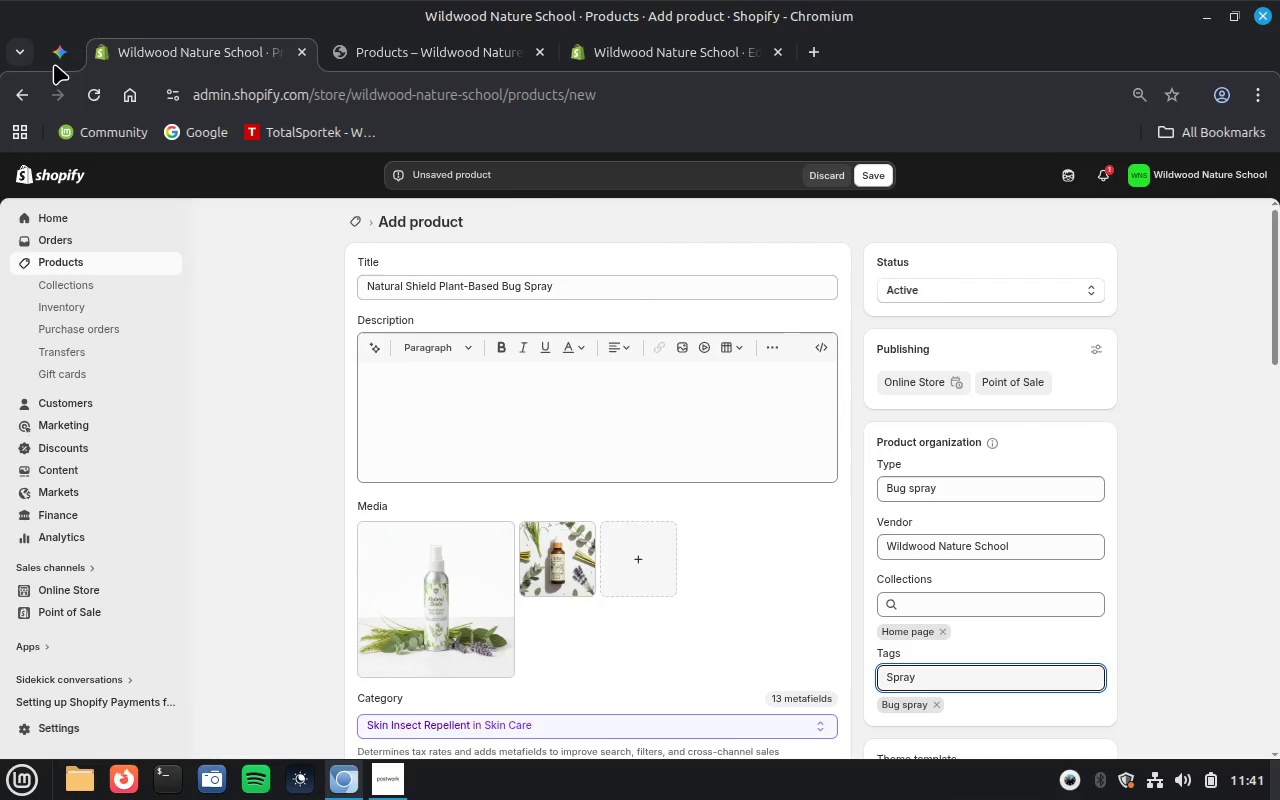 
left_click([67, 54])
 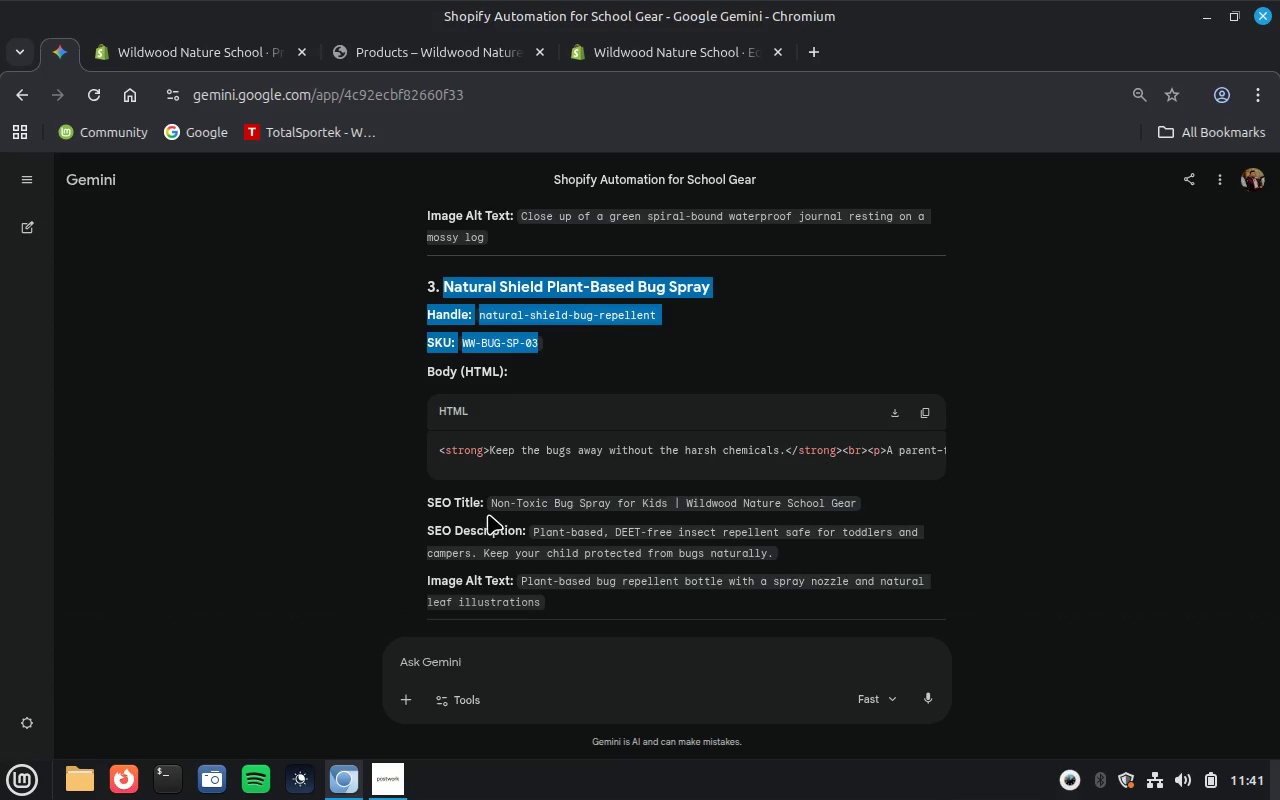 
left_click_drag(start_coordinate=[494, 502], to_coordinate=[644, 593])
 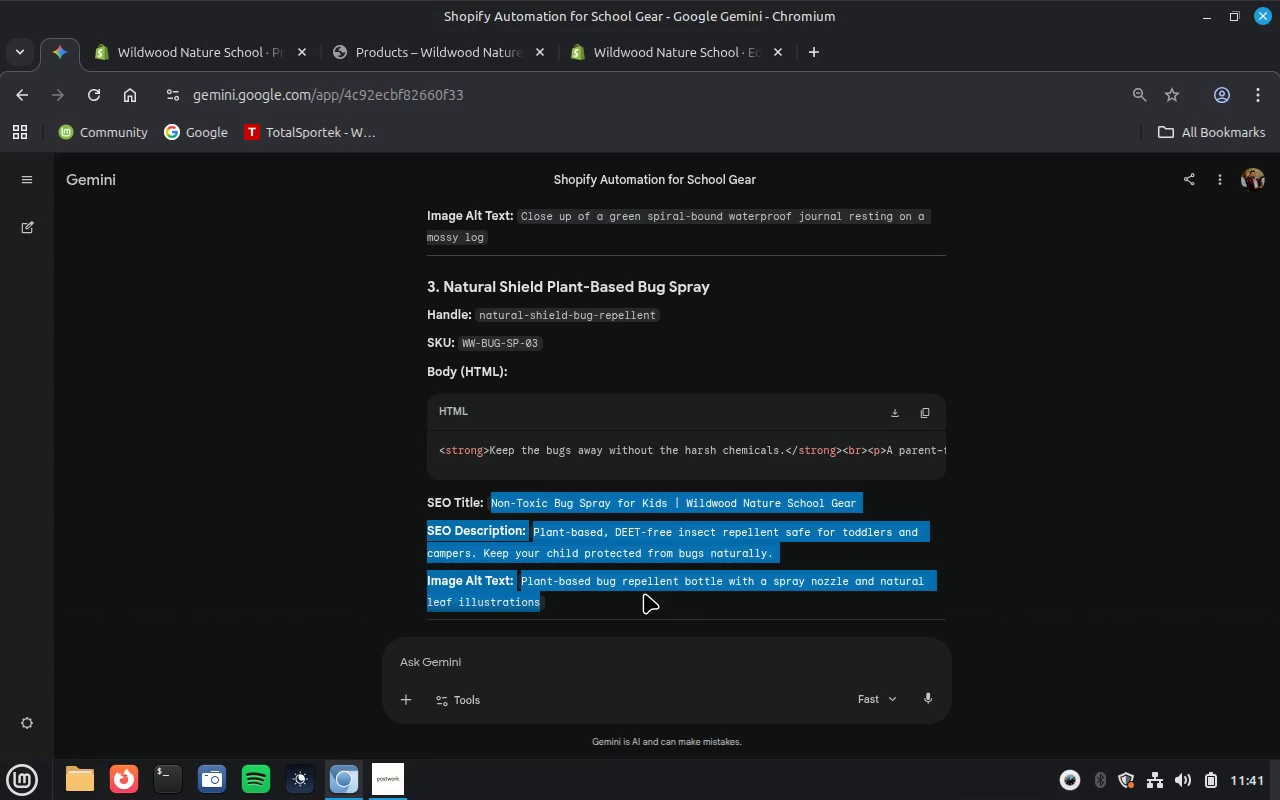 
key(Control+C)
 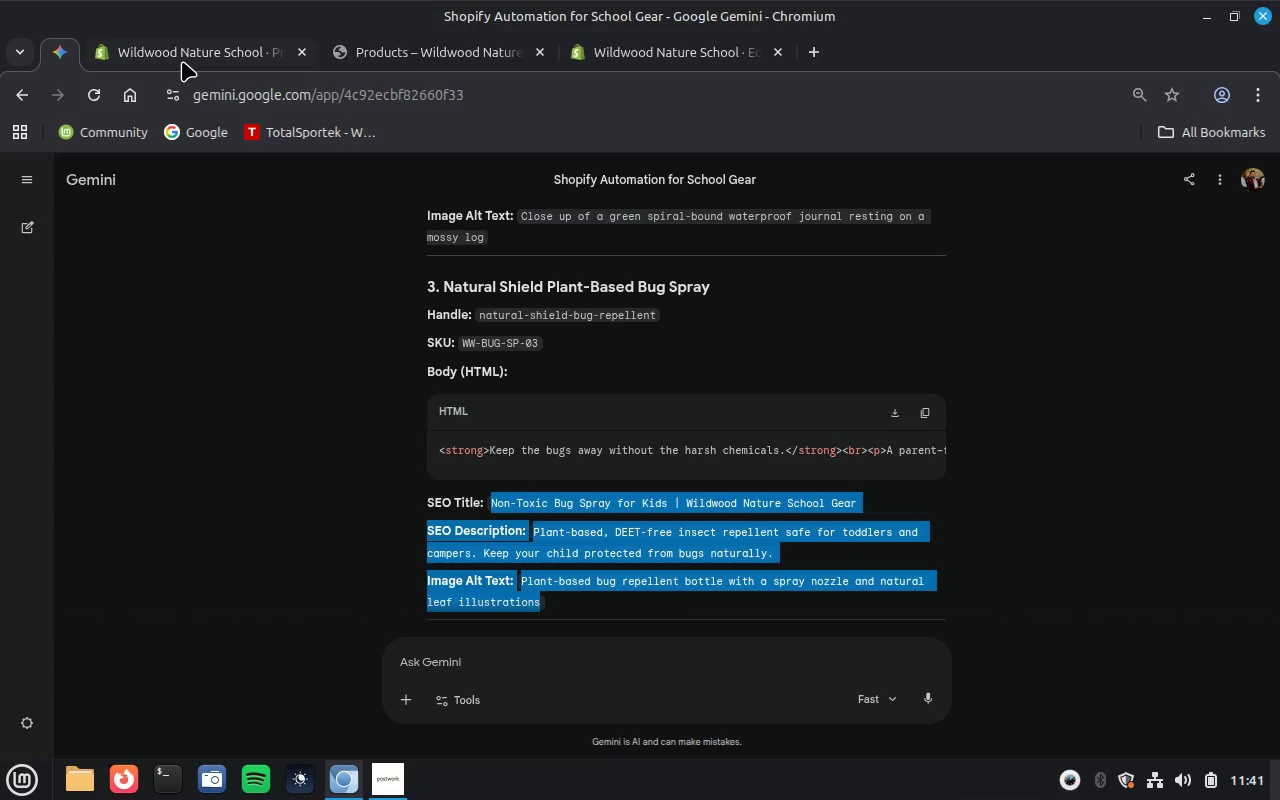 
left_click([182, 61])
 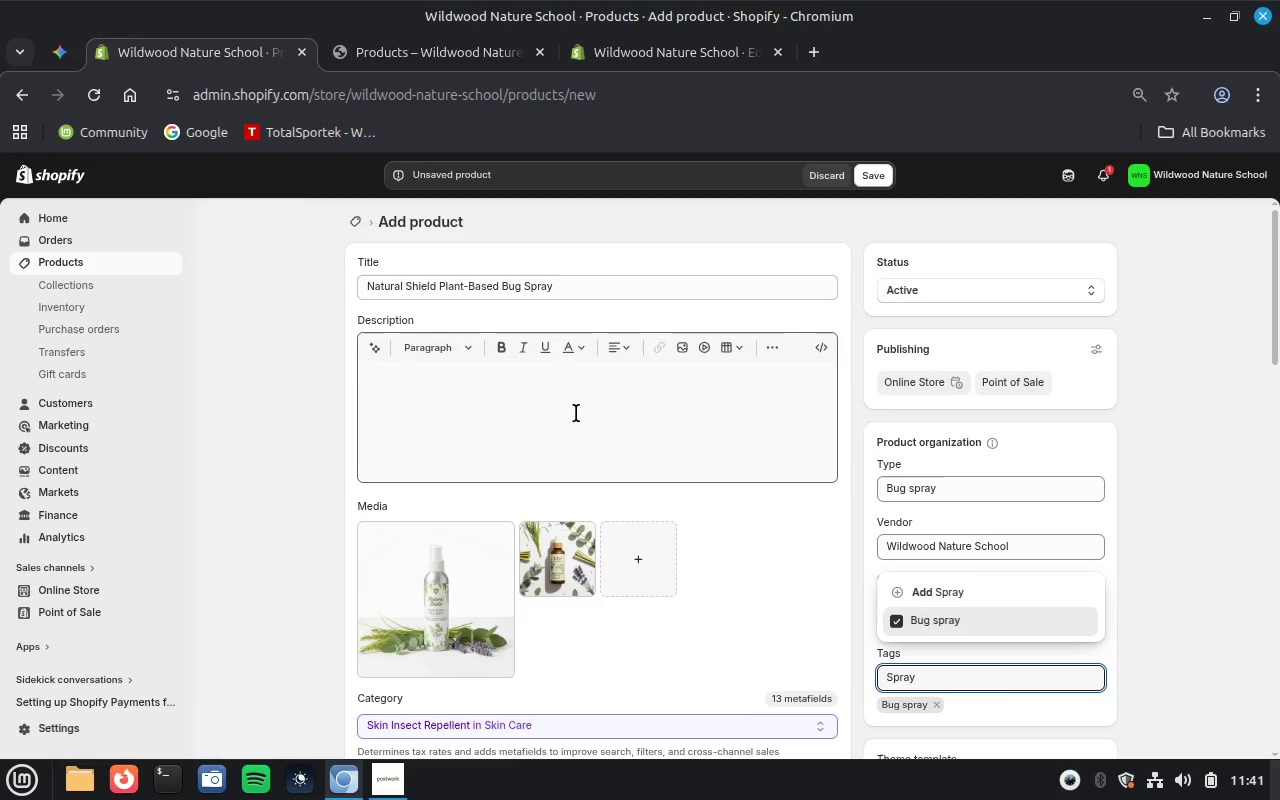 
scroll: coordinate [576, 413], scroll_direction: down, amount: 15.0